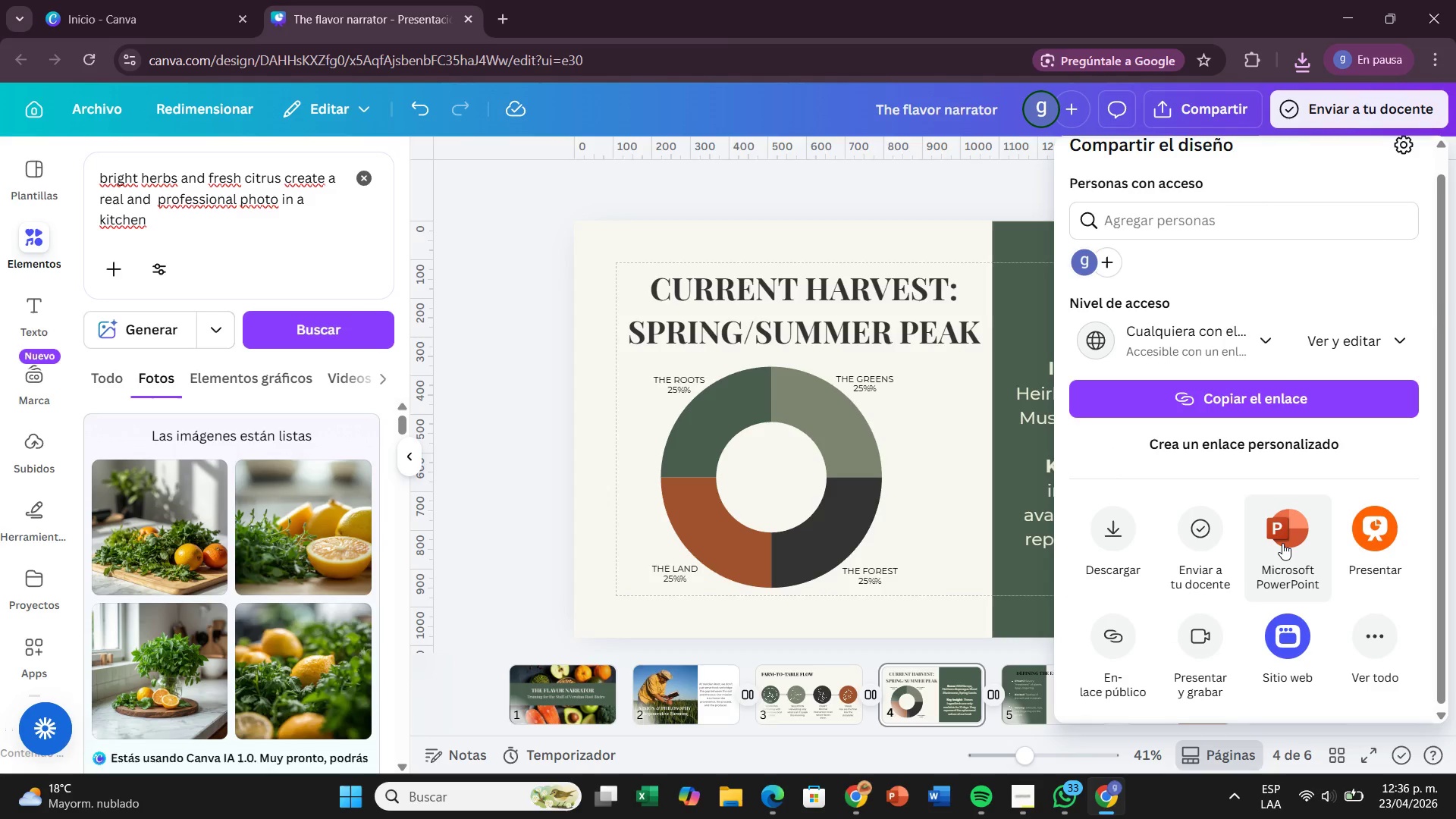 
left_click([1282, 543])
 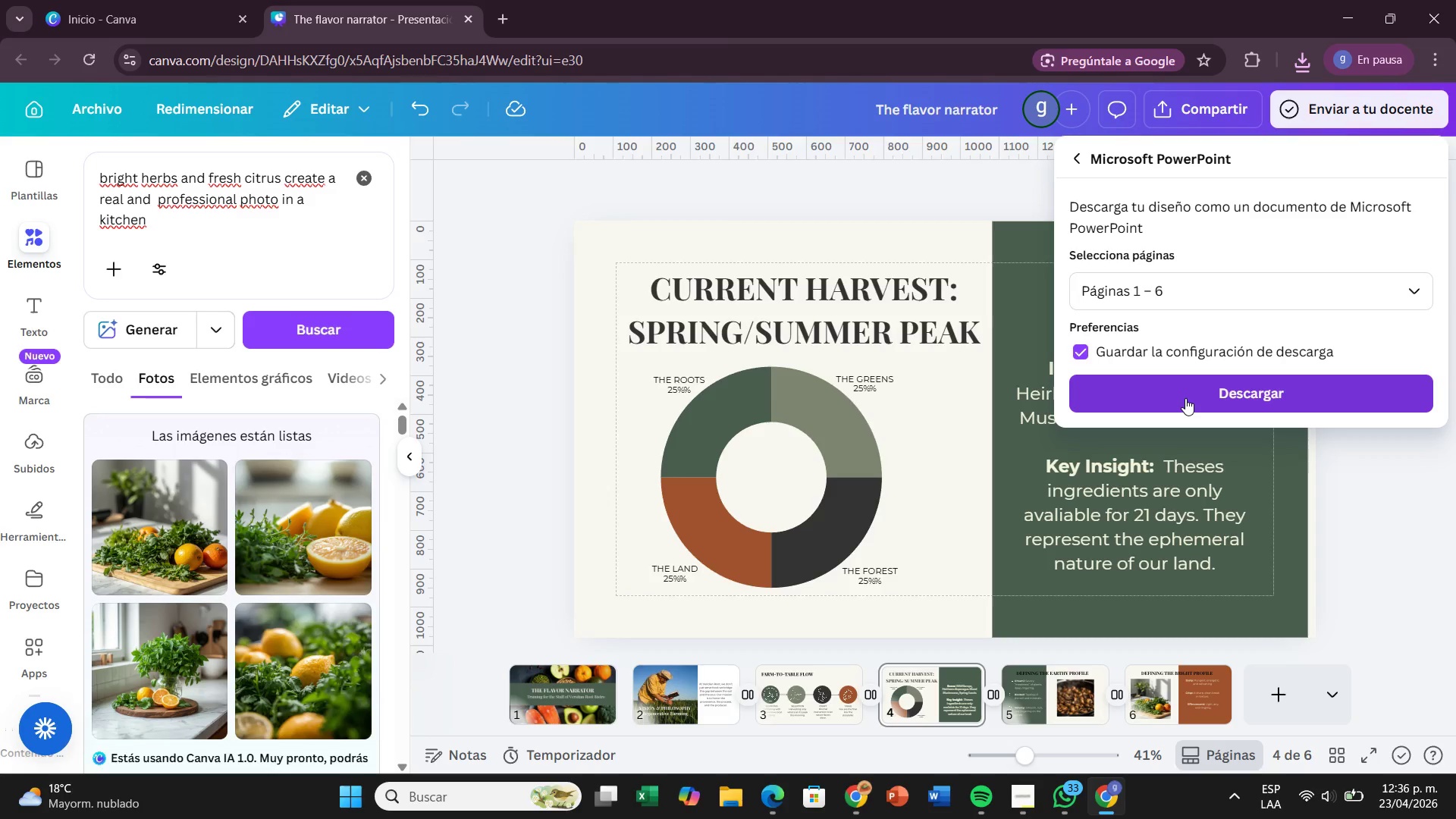 
left_click([1185, 398])
 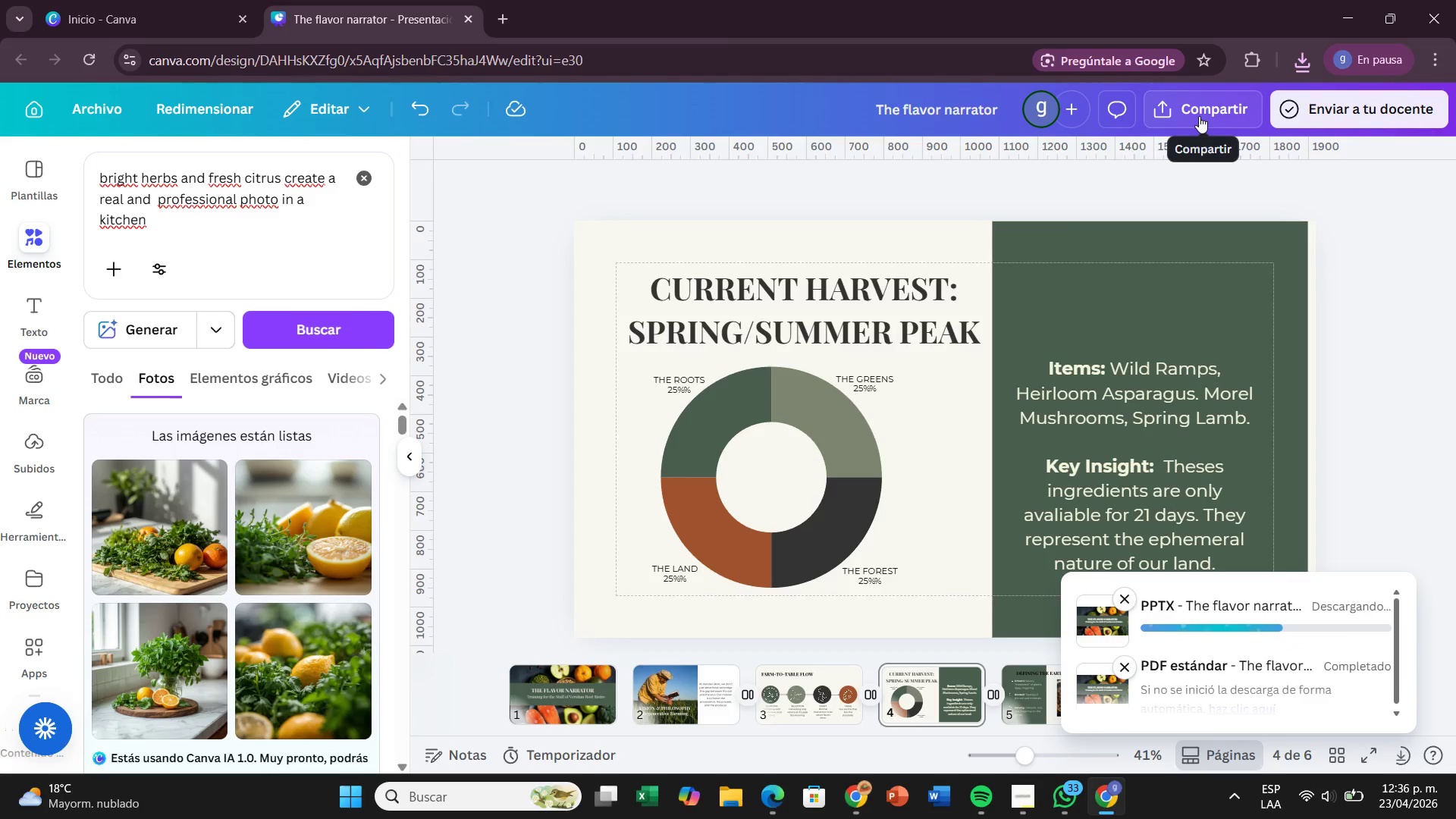 
wait(7.12)
 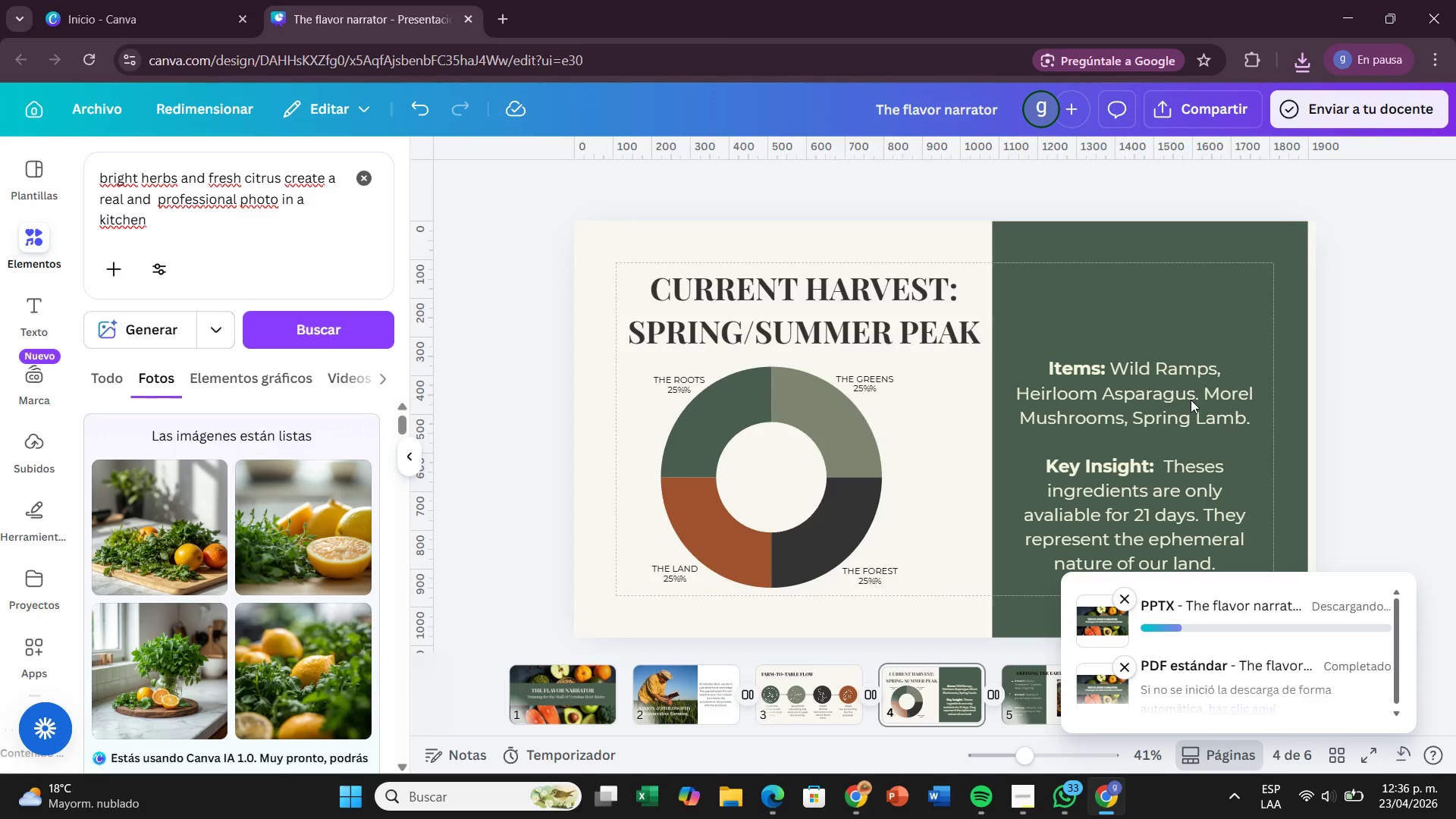 
left_click([1199, 116])
 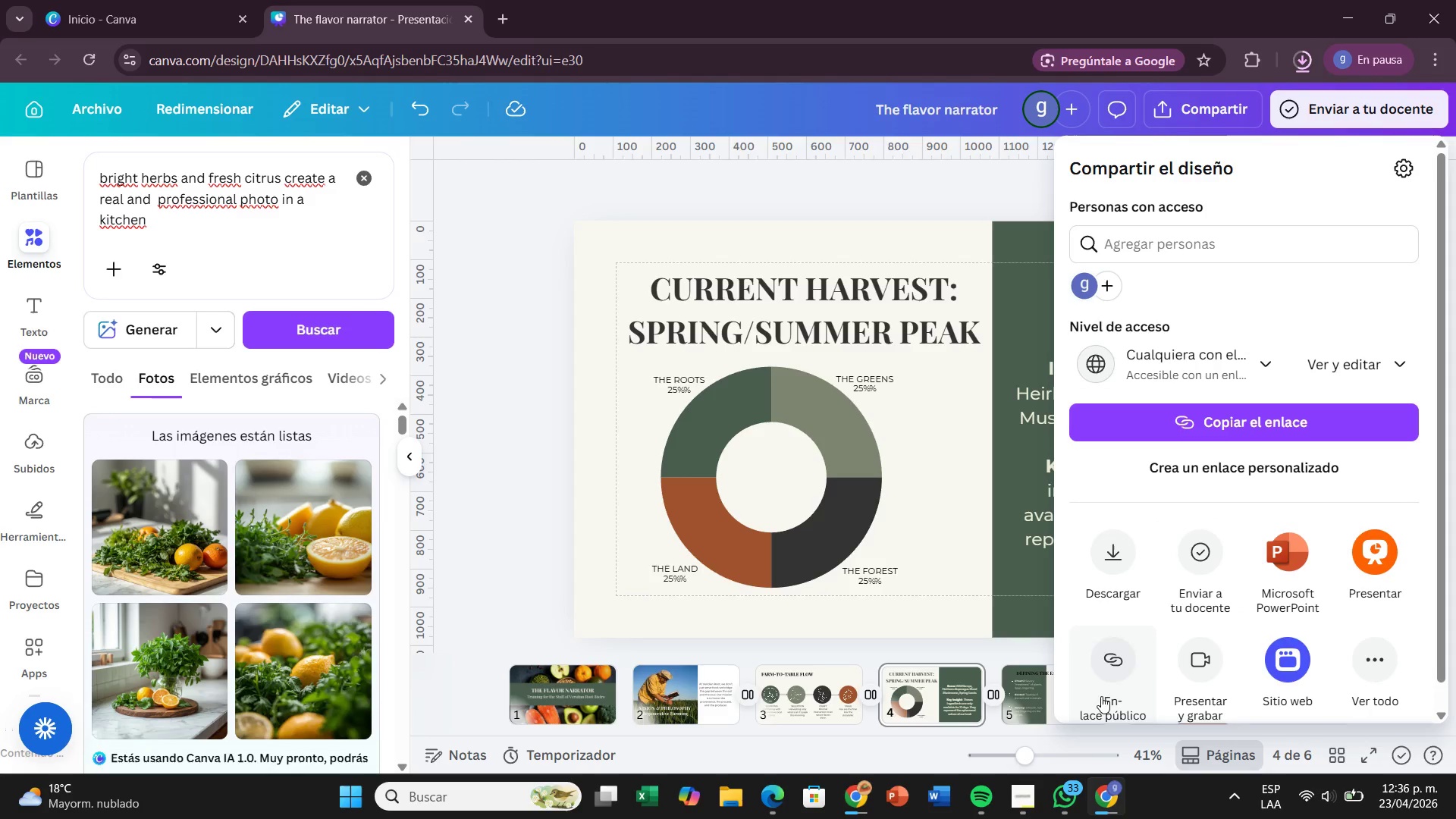 
left_click([1117, 664])
 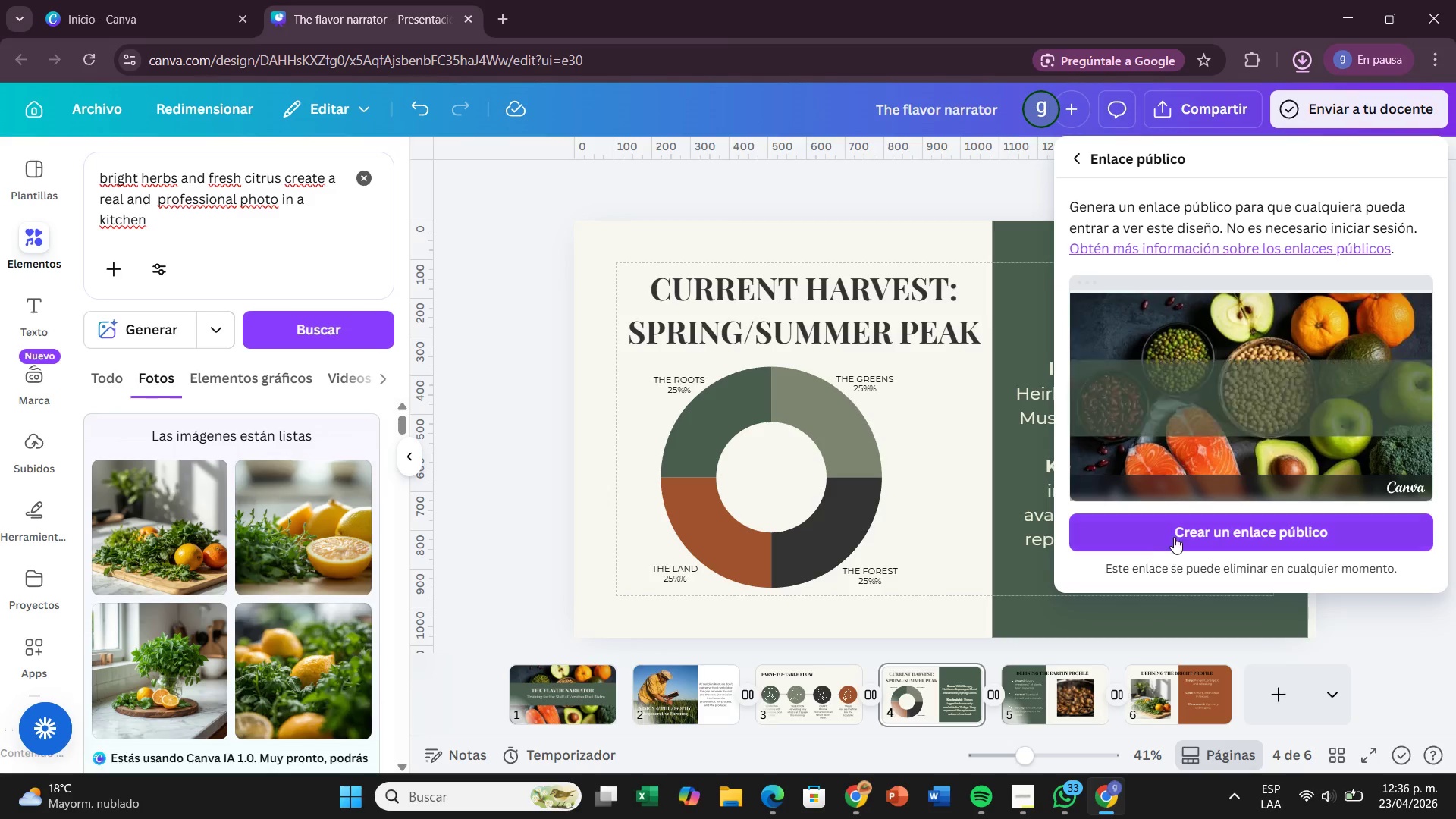 